 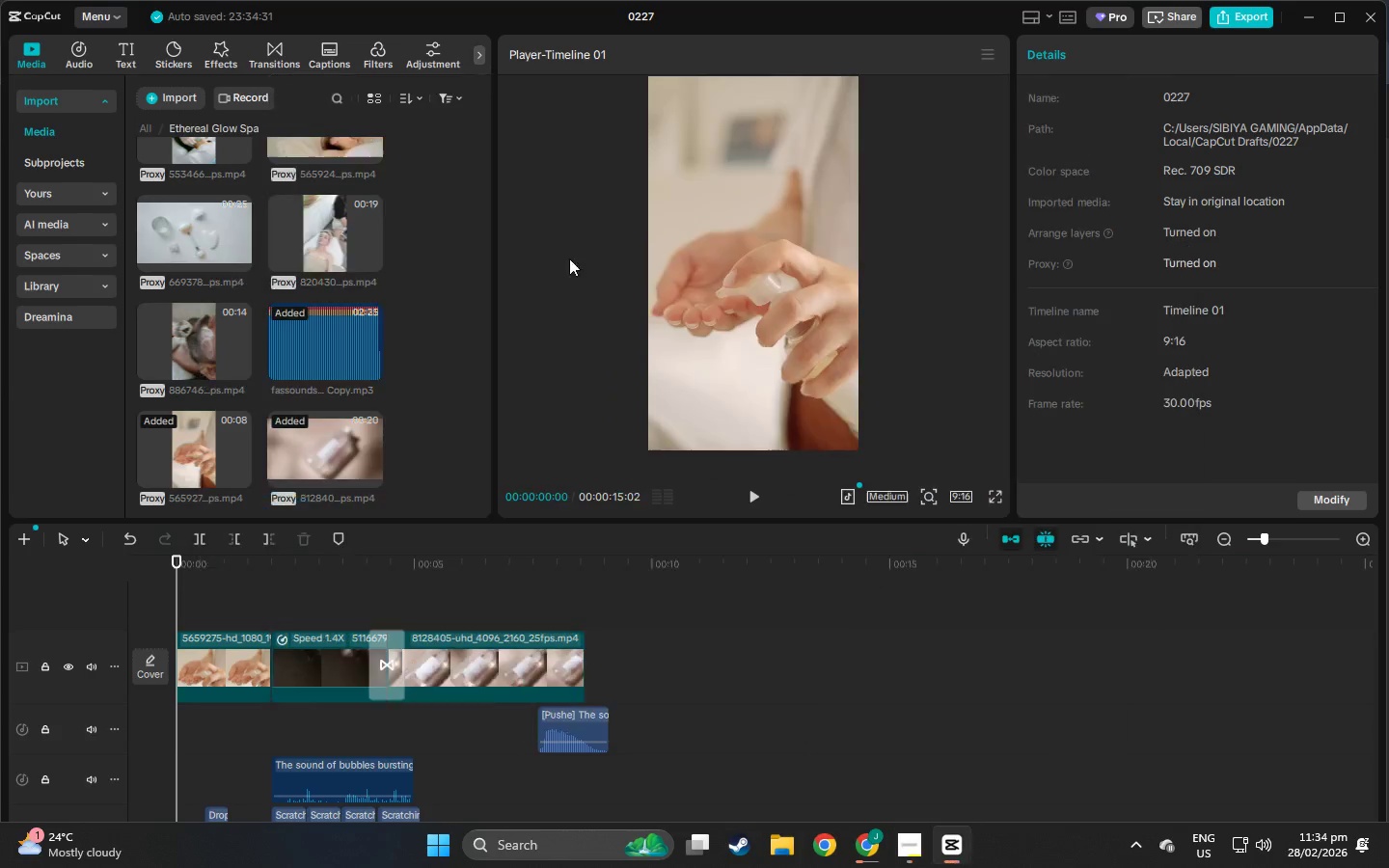 
key(Alt+Tab)
 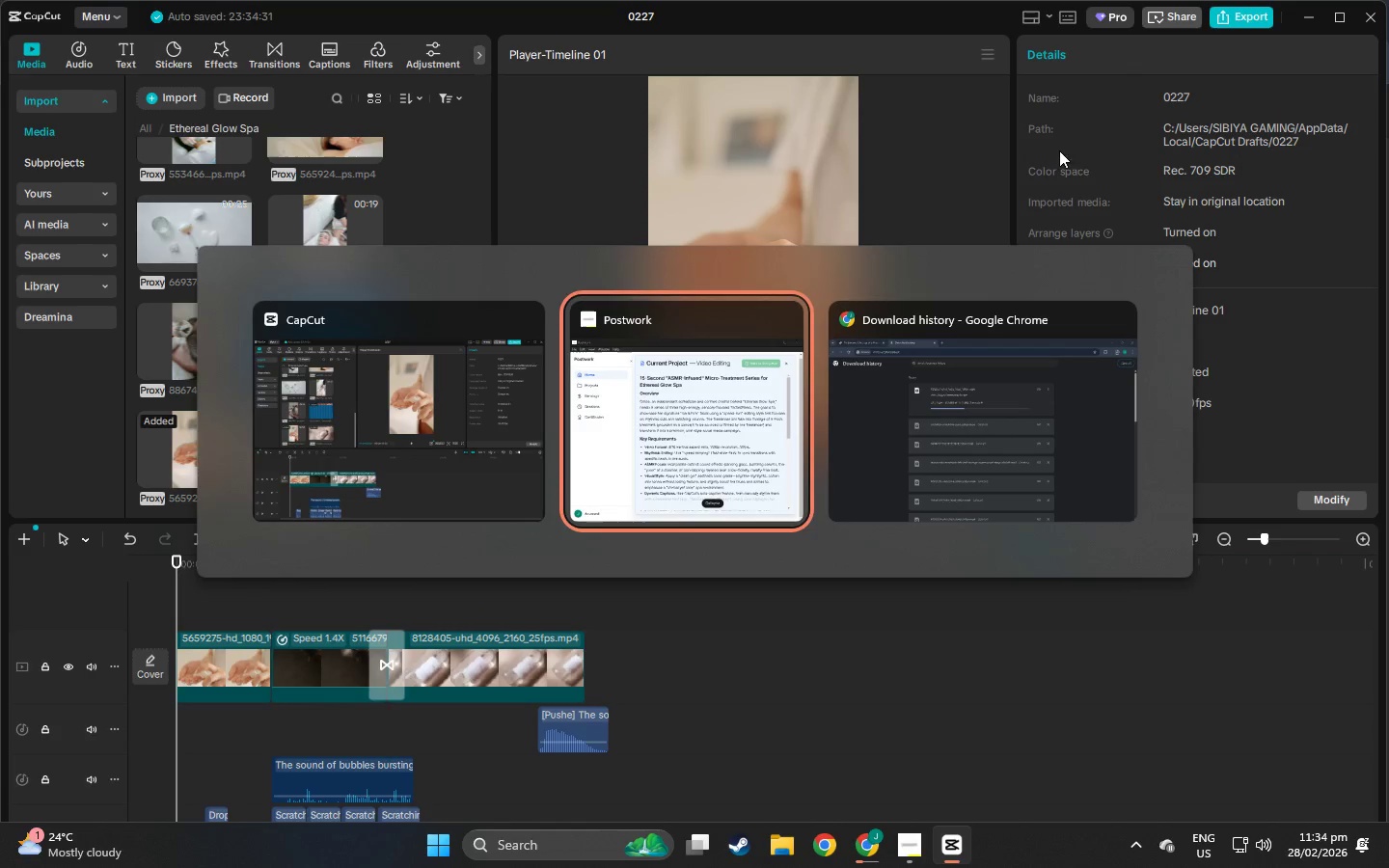 
key(Alt+Tab)
 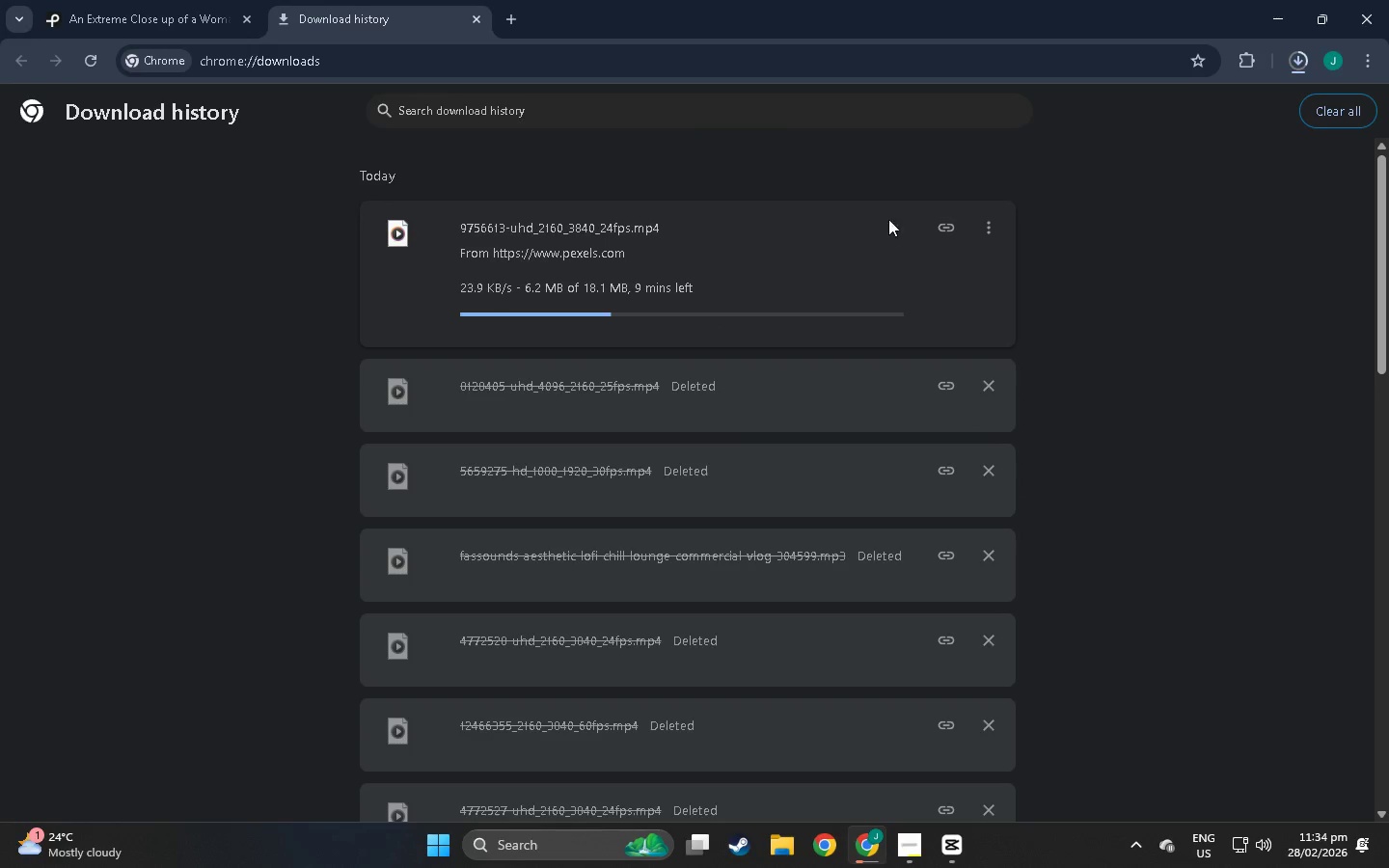 
mouse_move([263, 14])
 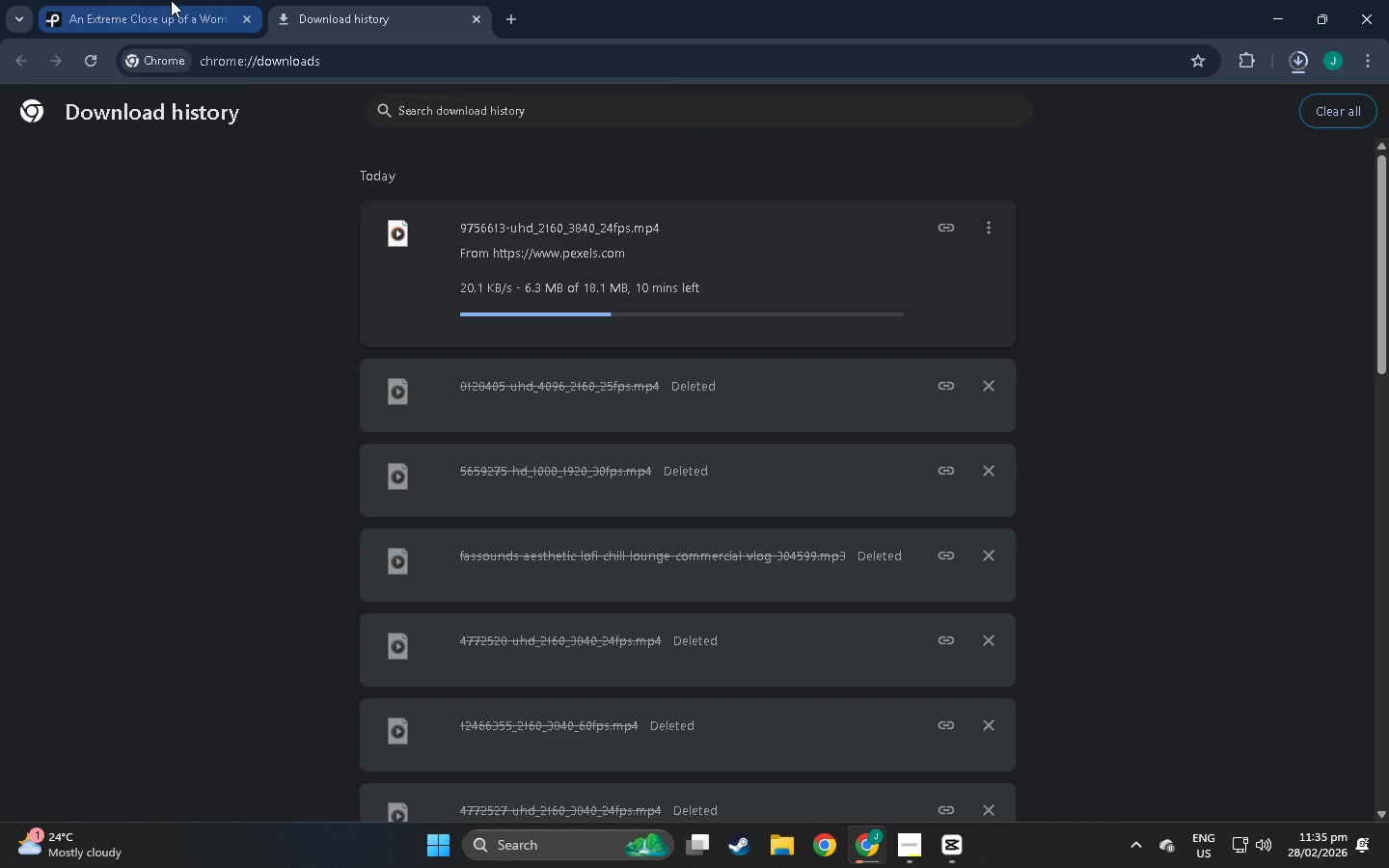 
left_click([136, 6])
 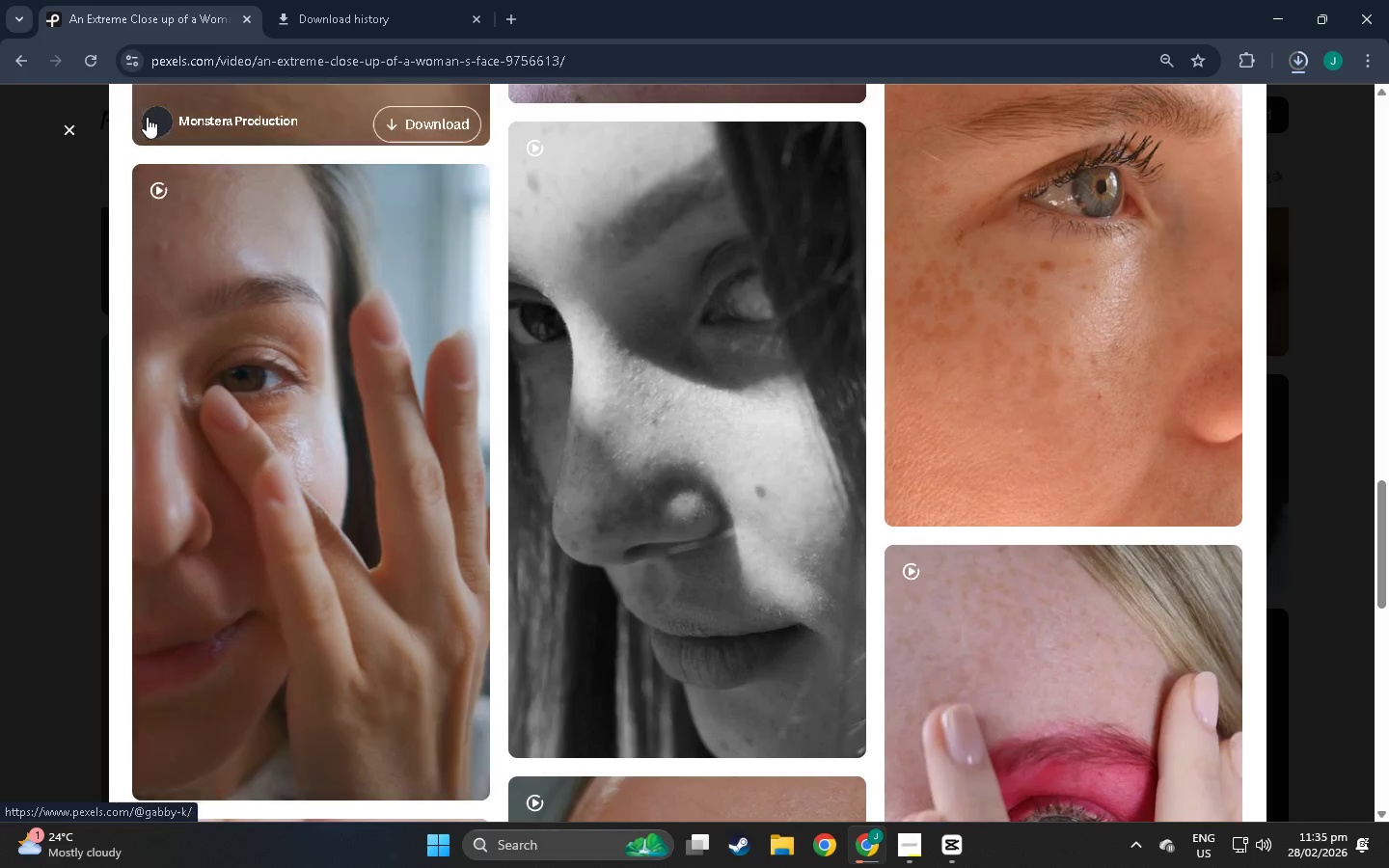 
left_click([315, 0])
 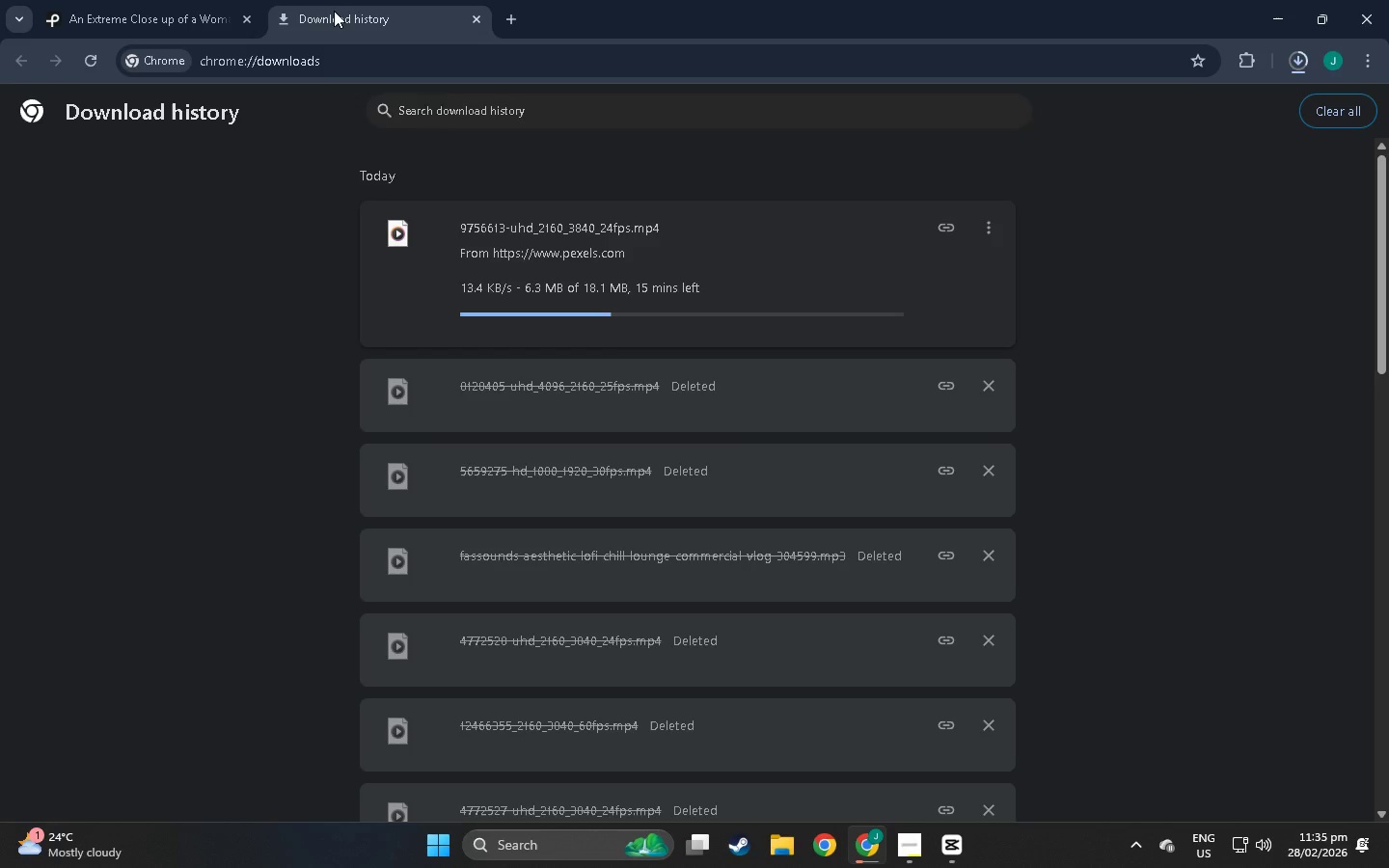 
key(Alt+Tab)
 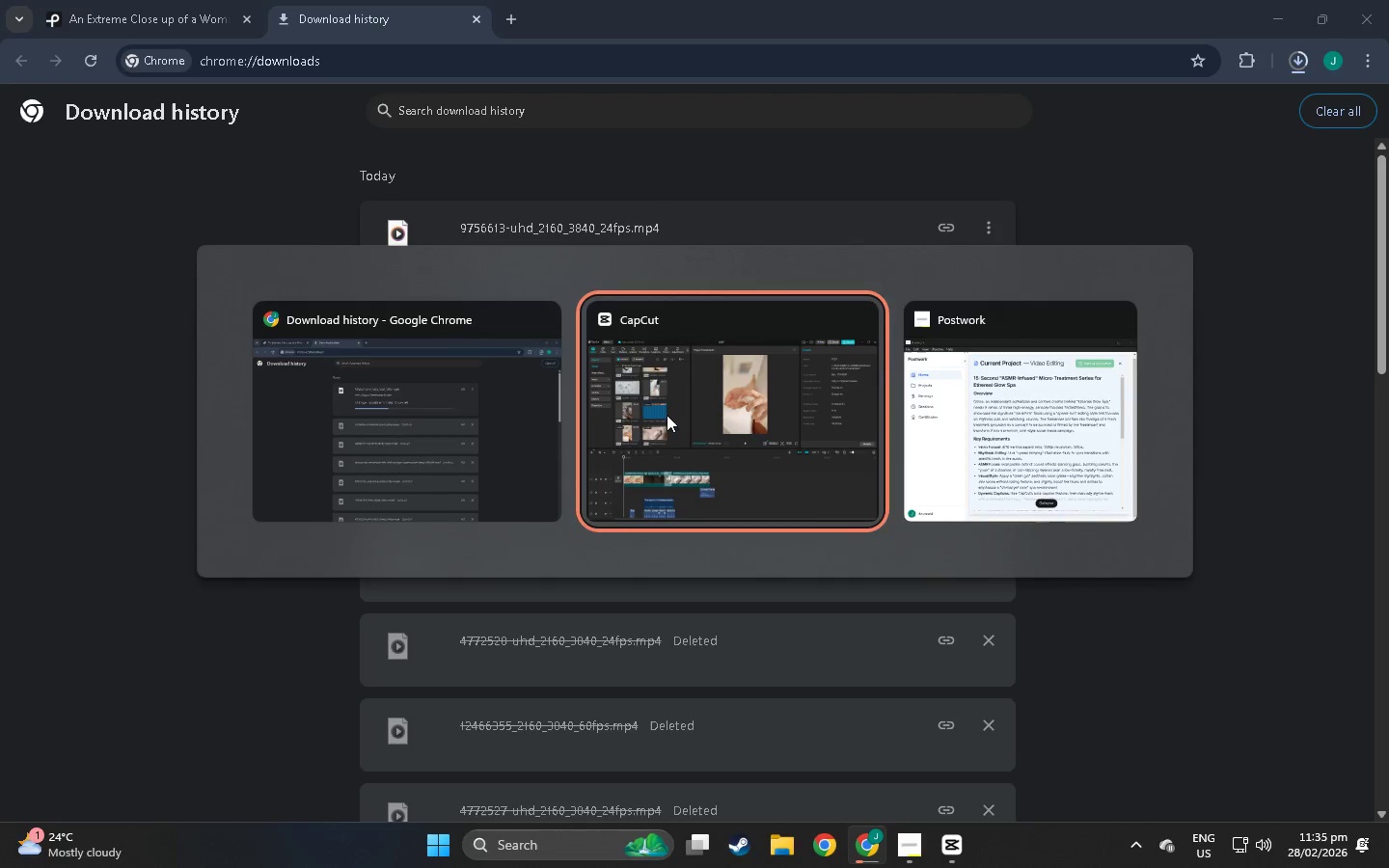 
key(Alt+Tab)